 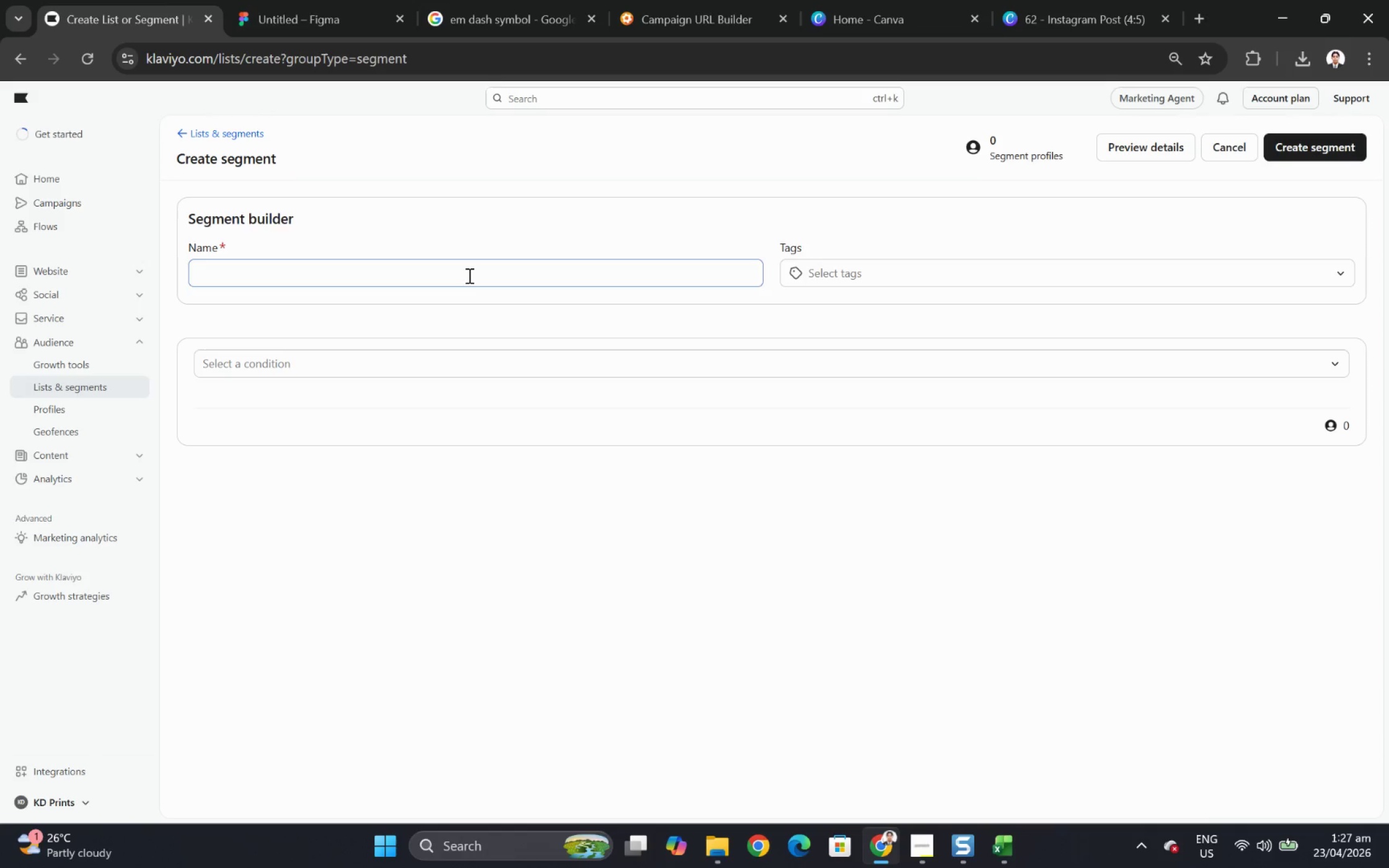 
left_click([468, 275])
 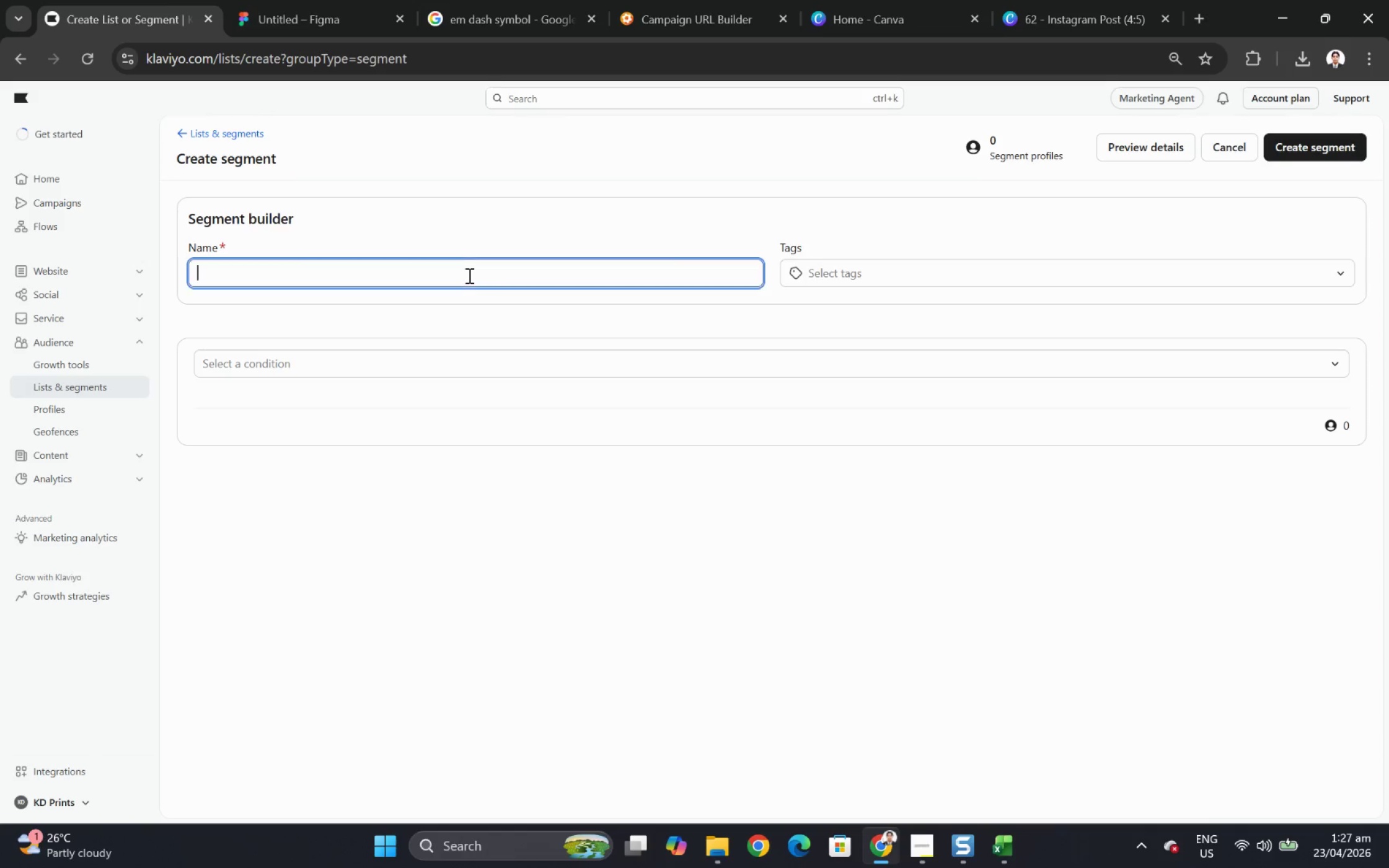 
key(Control+ControlLeft)
 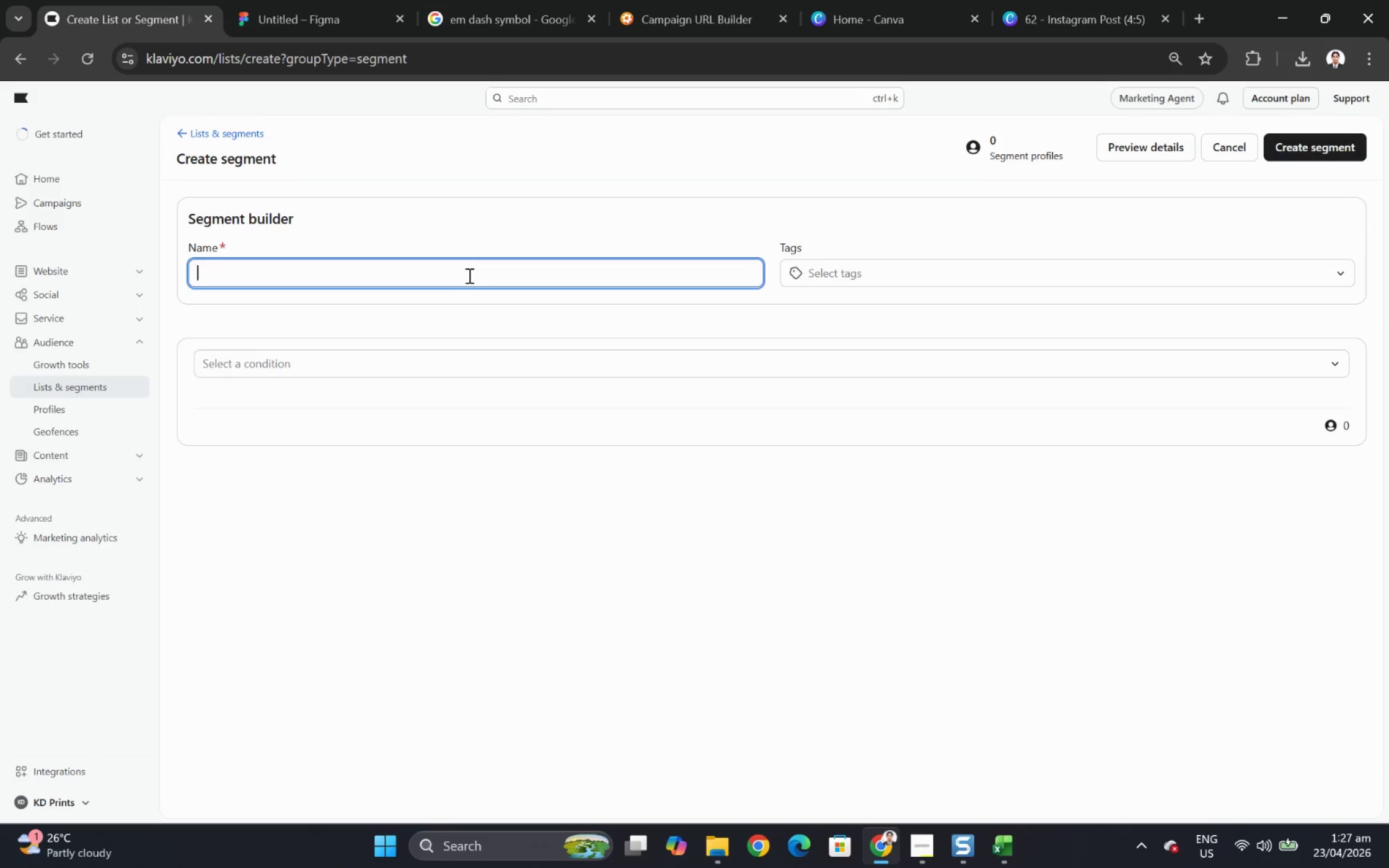 
key(Control+V)
 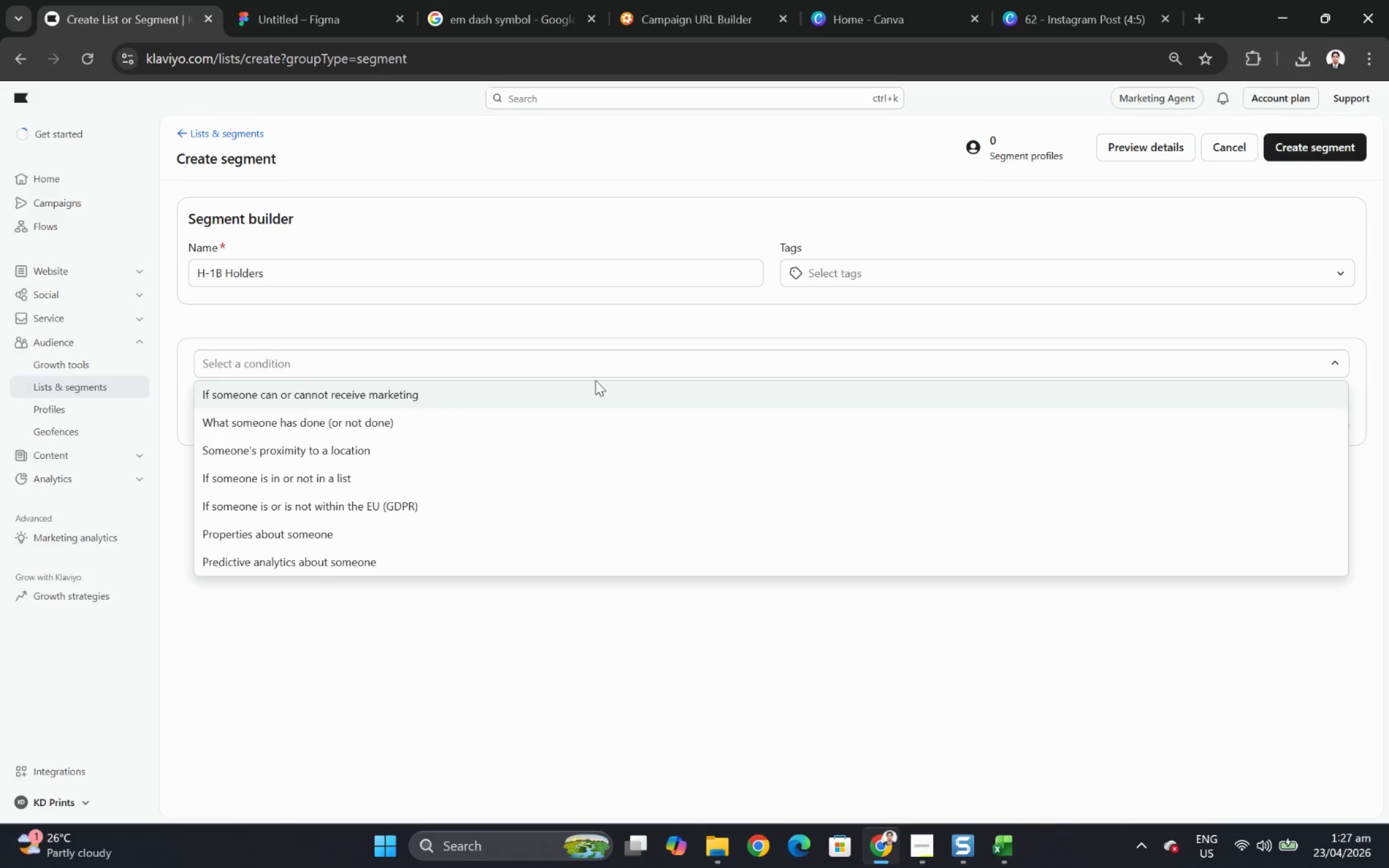 
left_click([387, 528])
 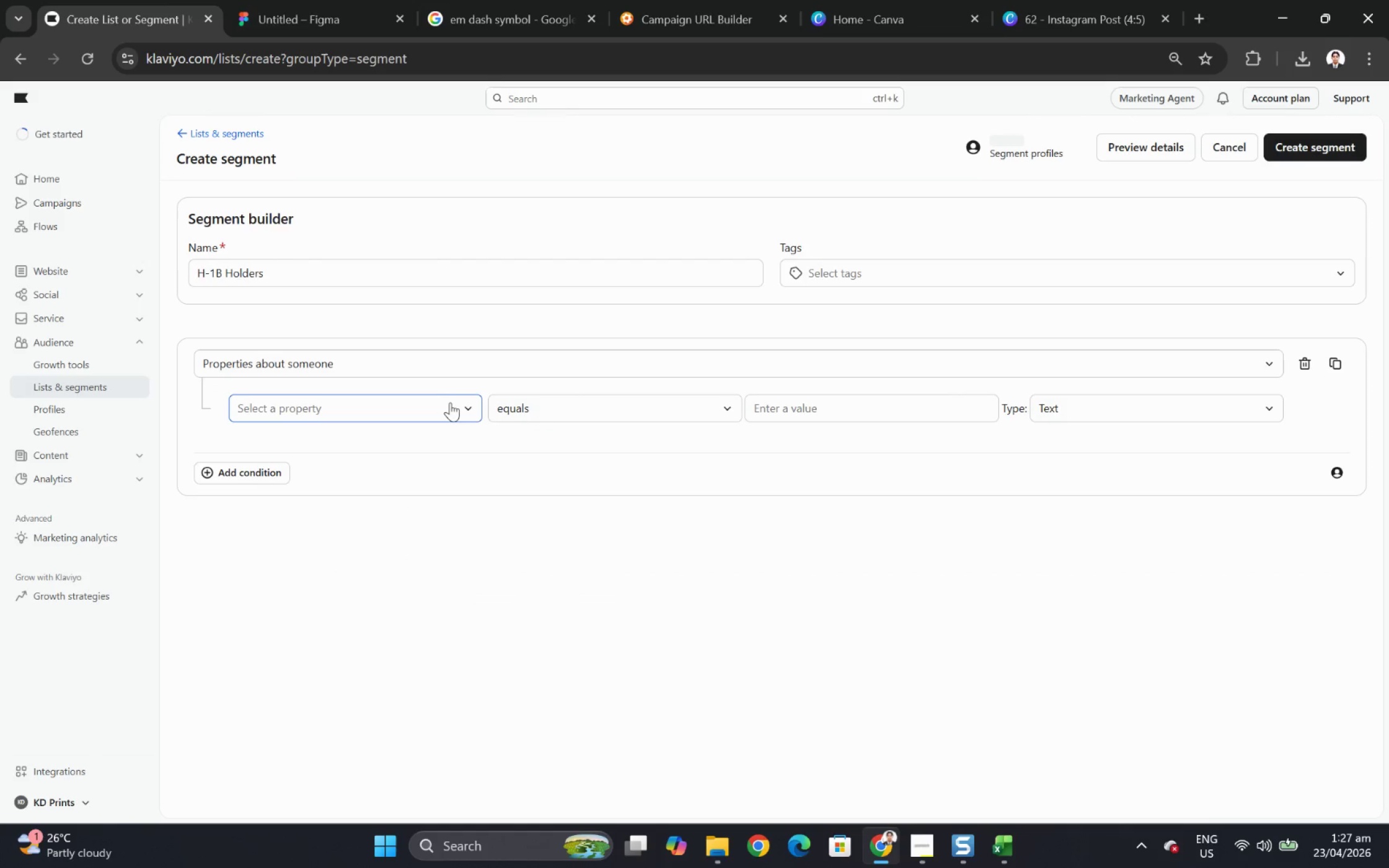 
left_click([450, 407])
 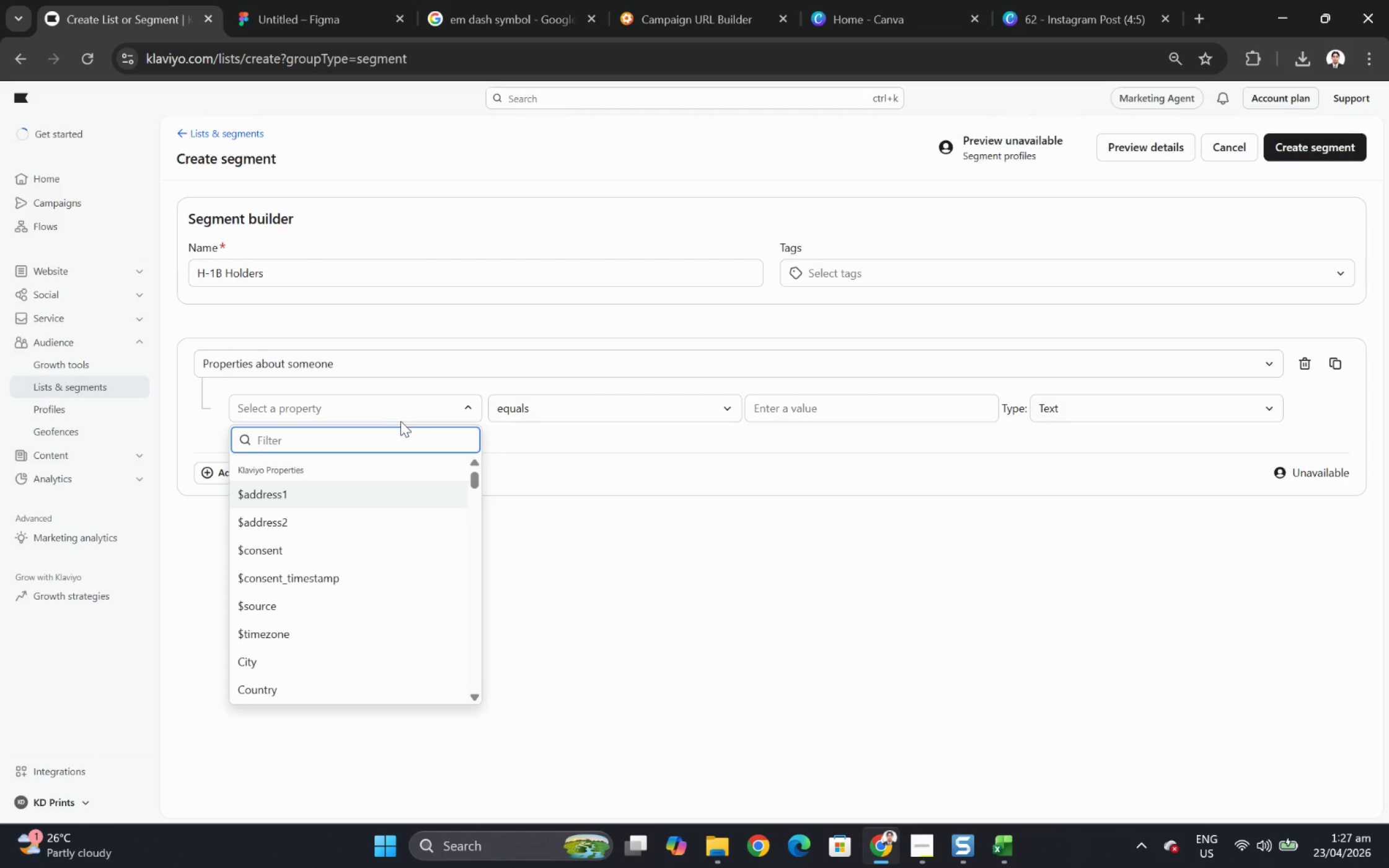 
key(Alt+AltLeft)
 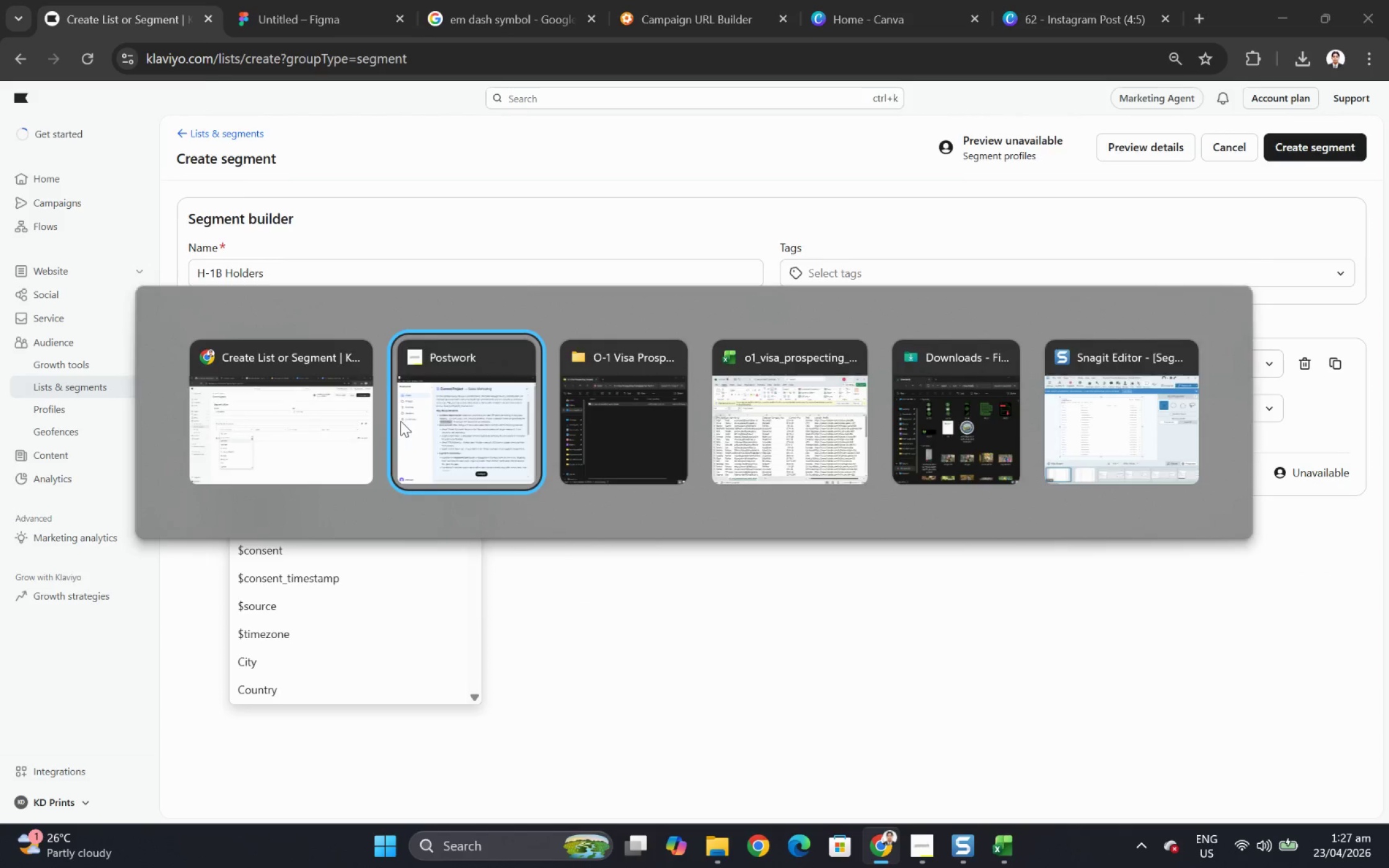 
key(Alt+Tab)